 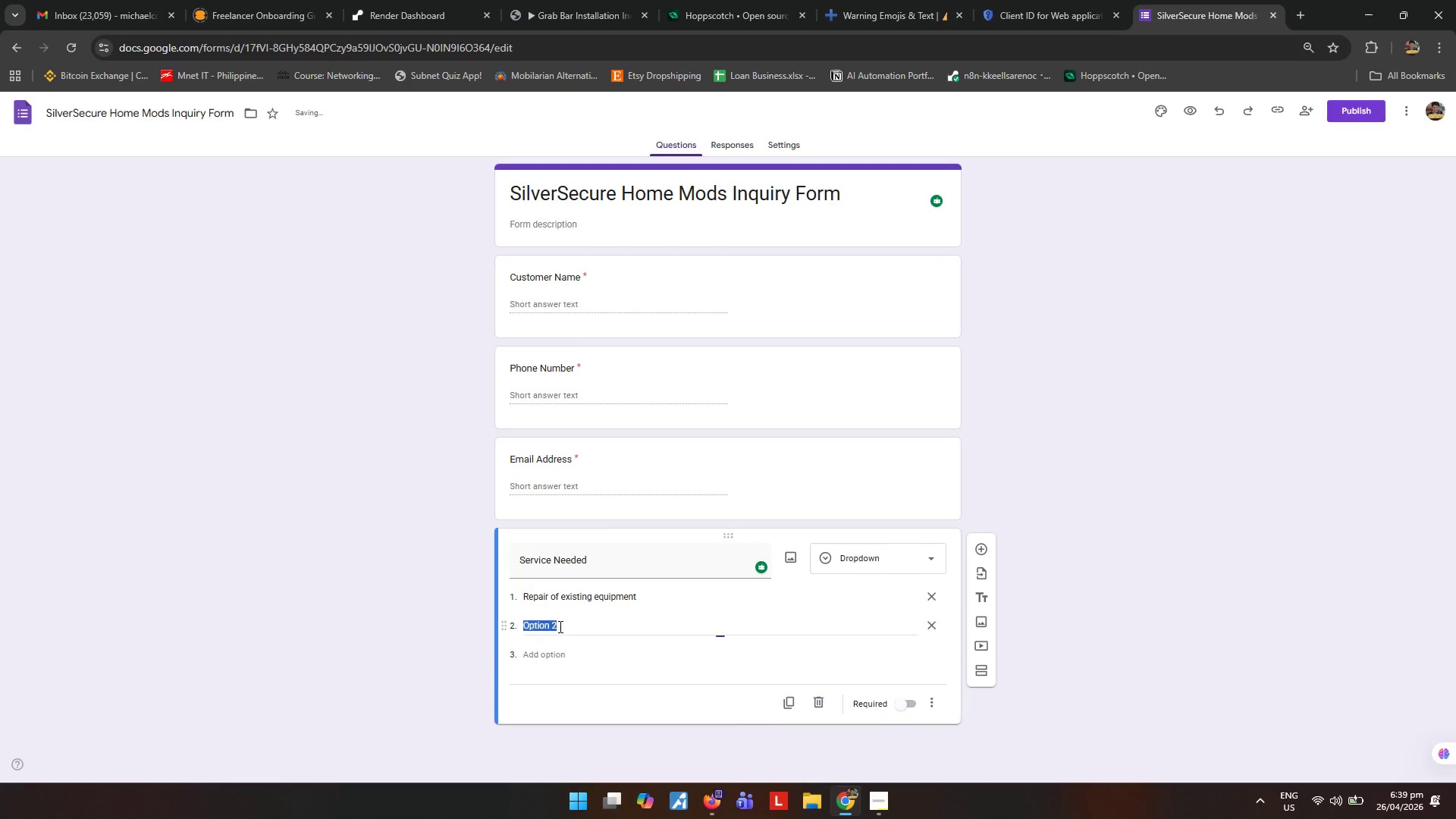 
key(Control+ControlLeft)
 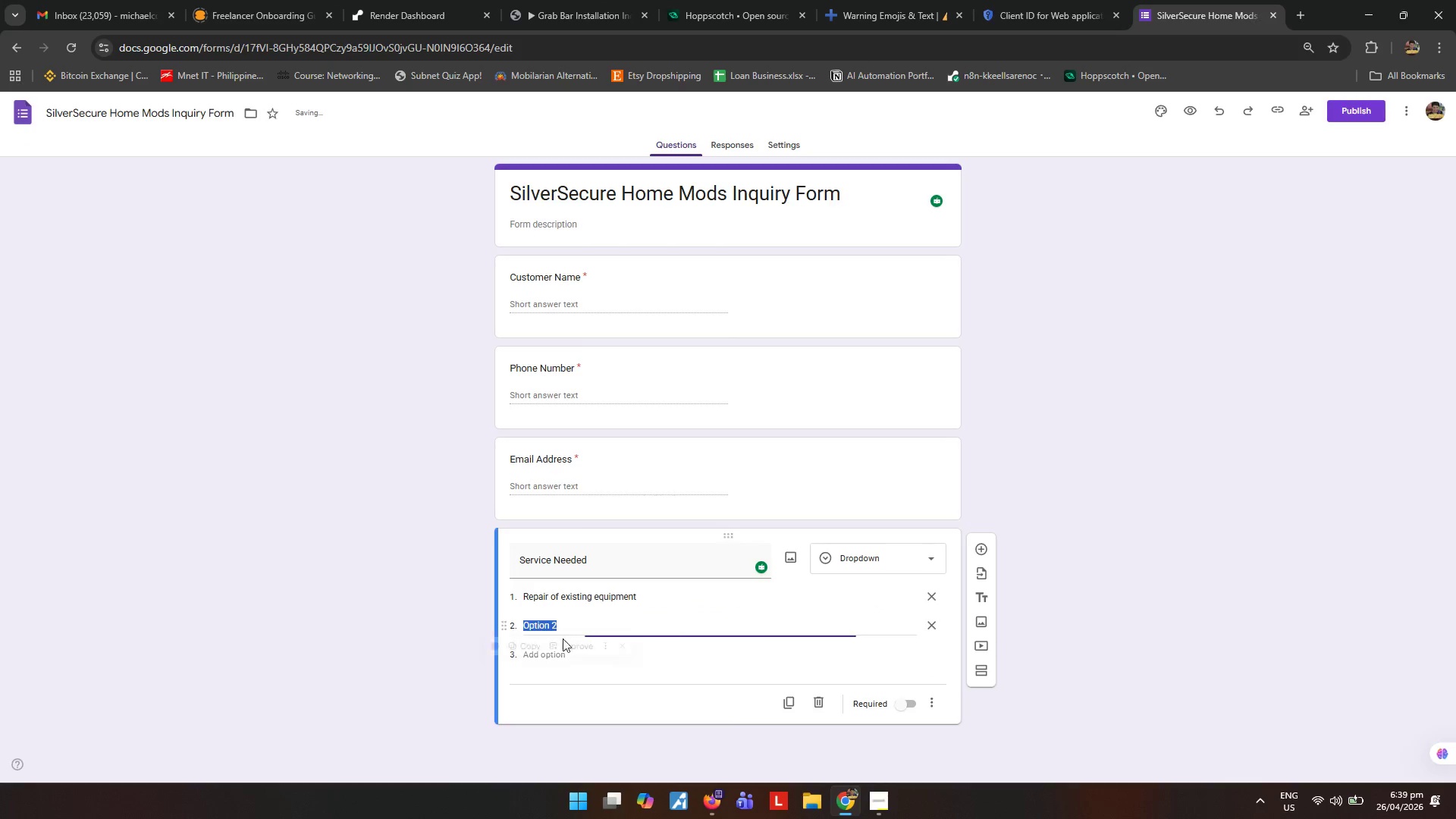 
key(Control+V)
 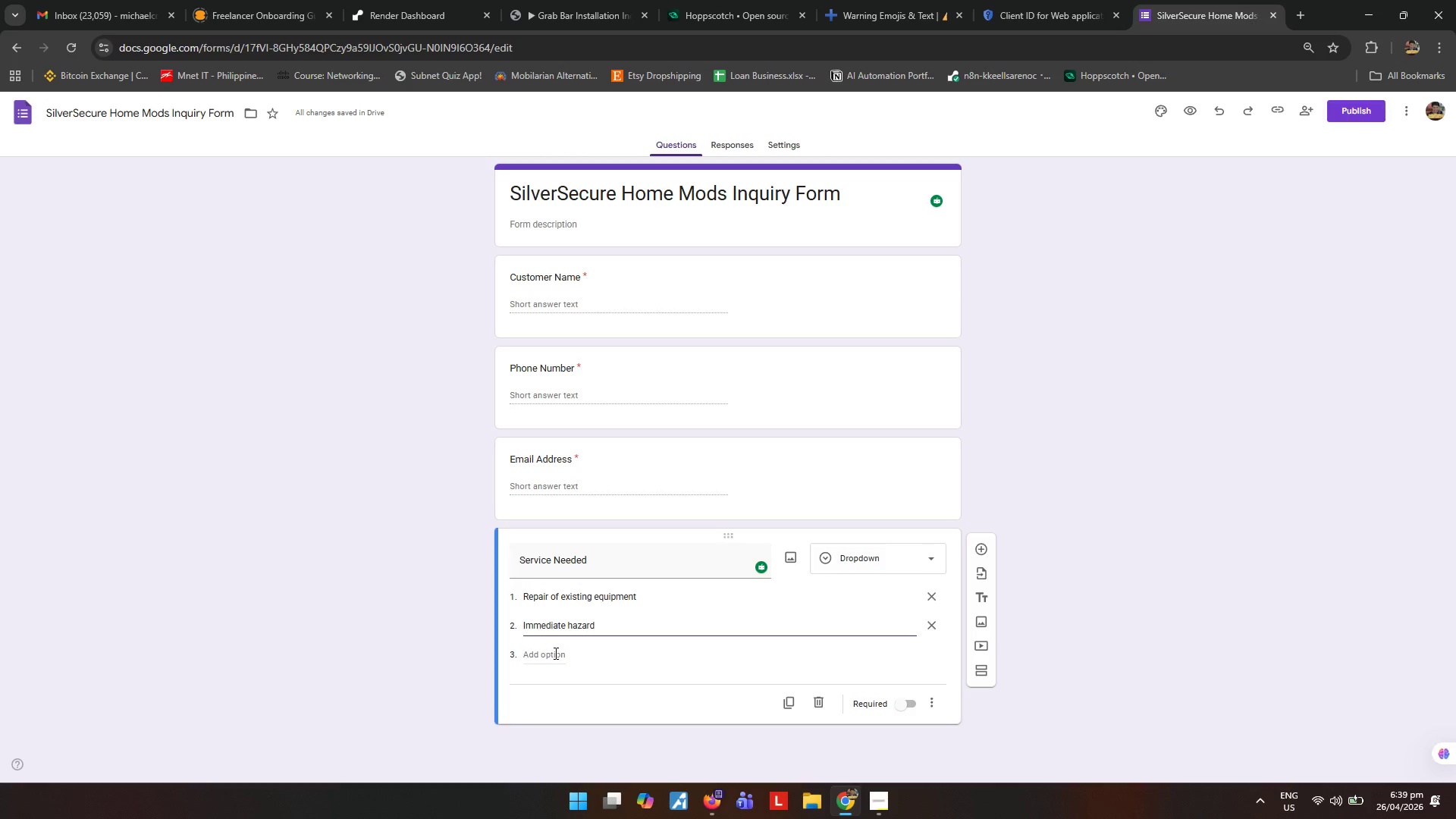 
left_click([554, 653])
 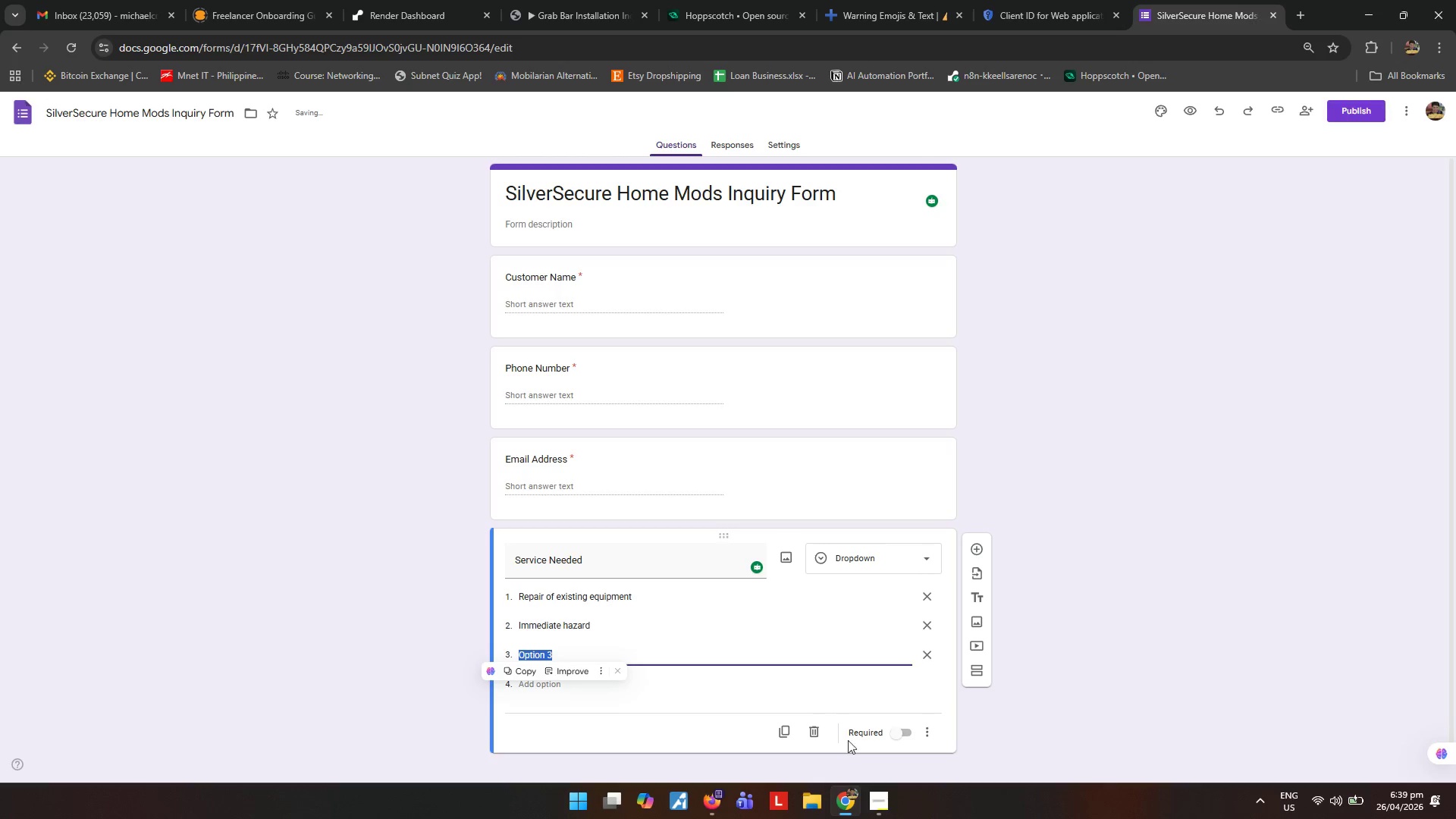 
left_click([874, 809])